 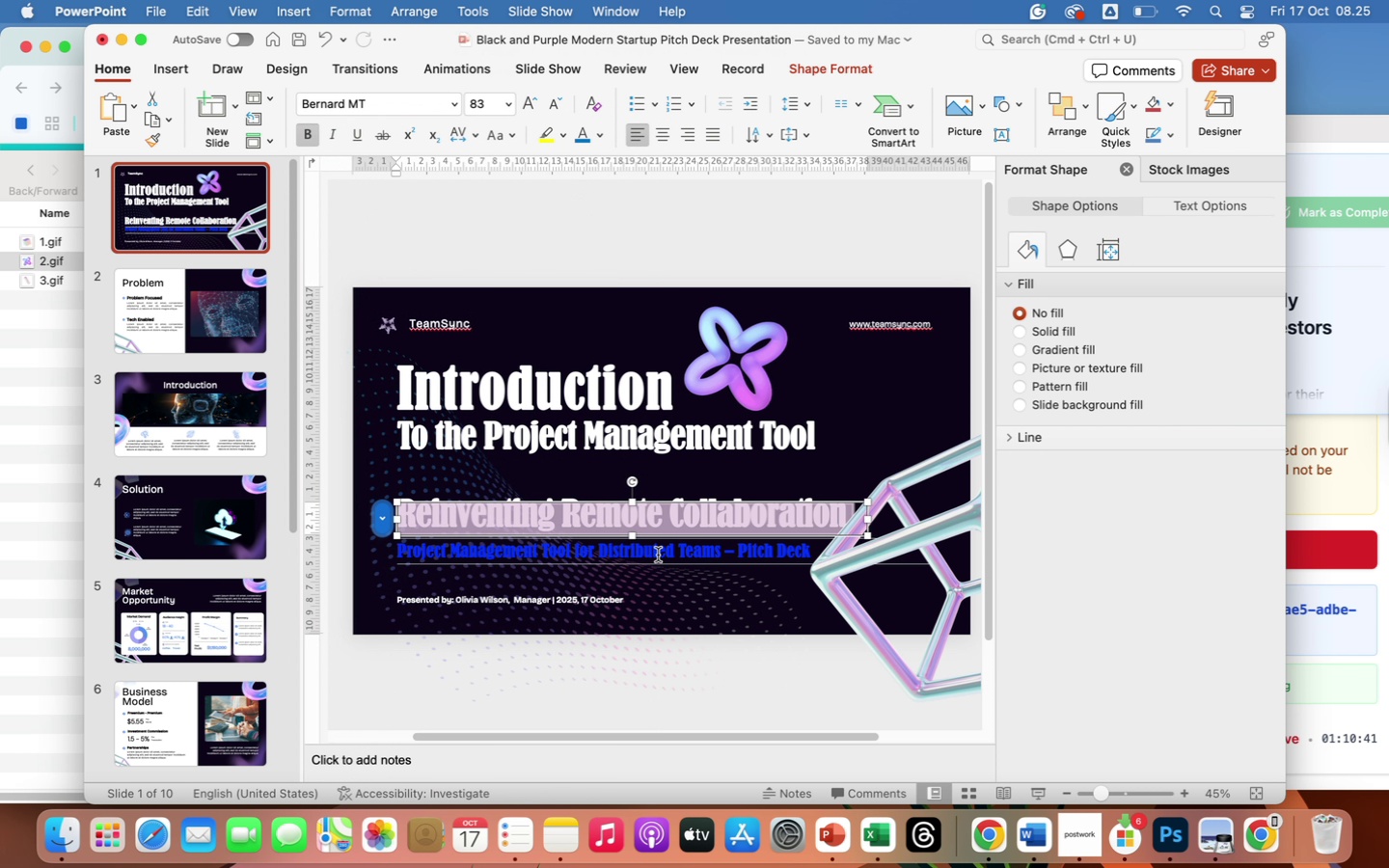 
left_click([586, 601])
 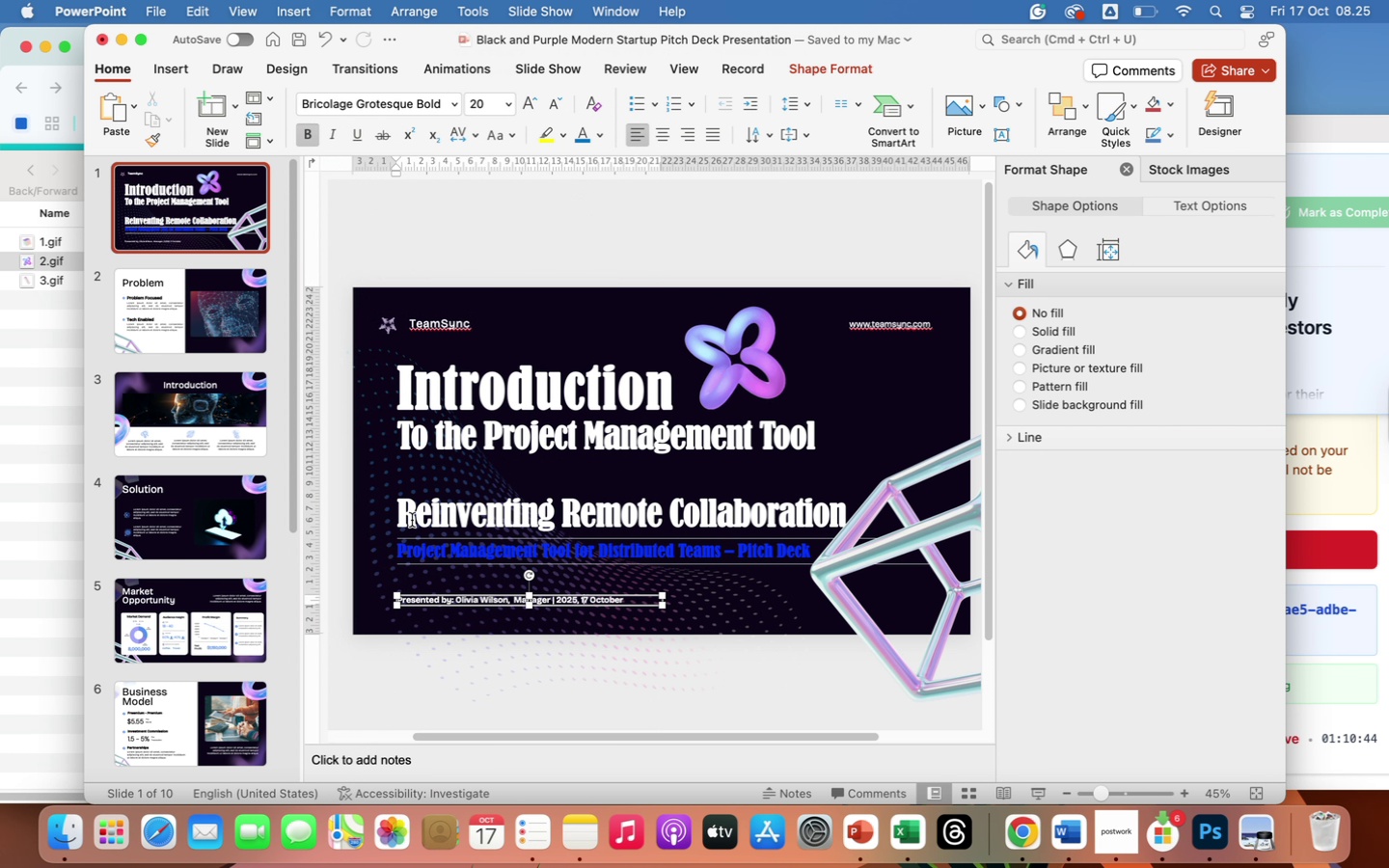 
left_click_drag(start_coordinate=[409, 515], to_coordinate=[809, 522])
 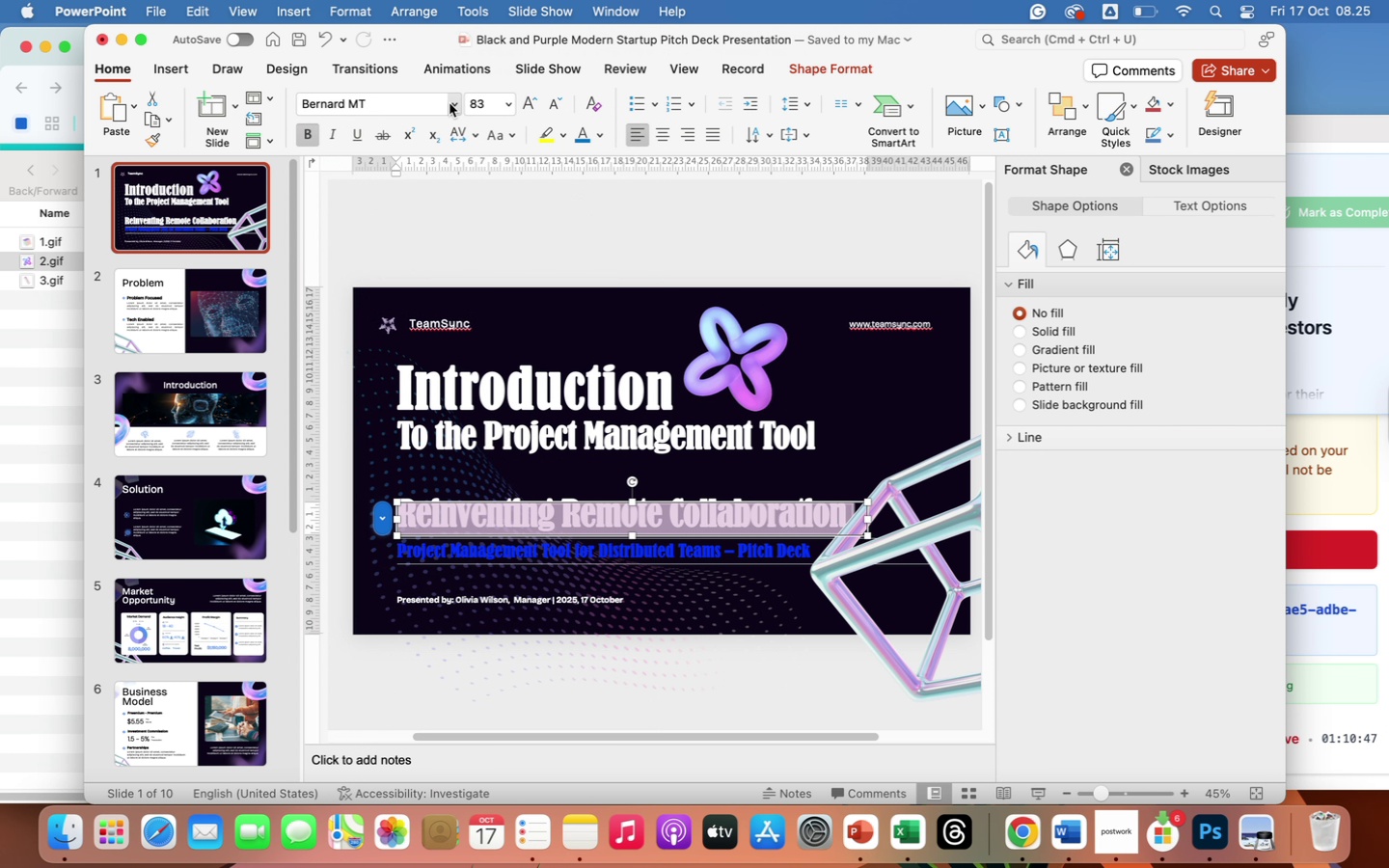 
left_click([449, 103])
 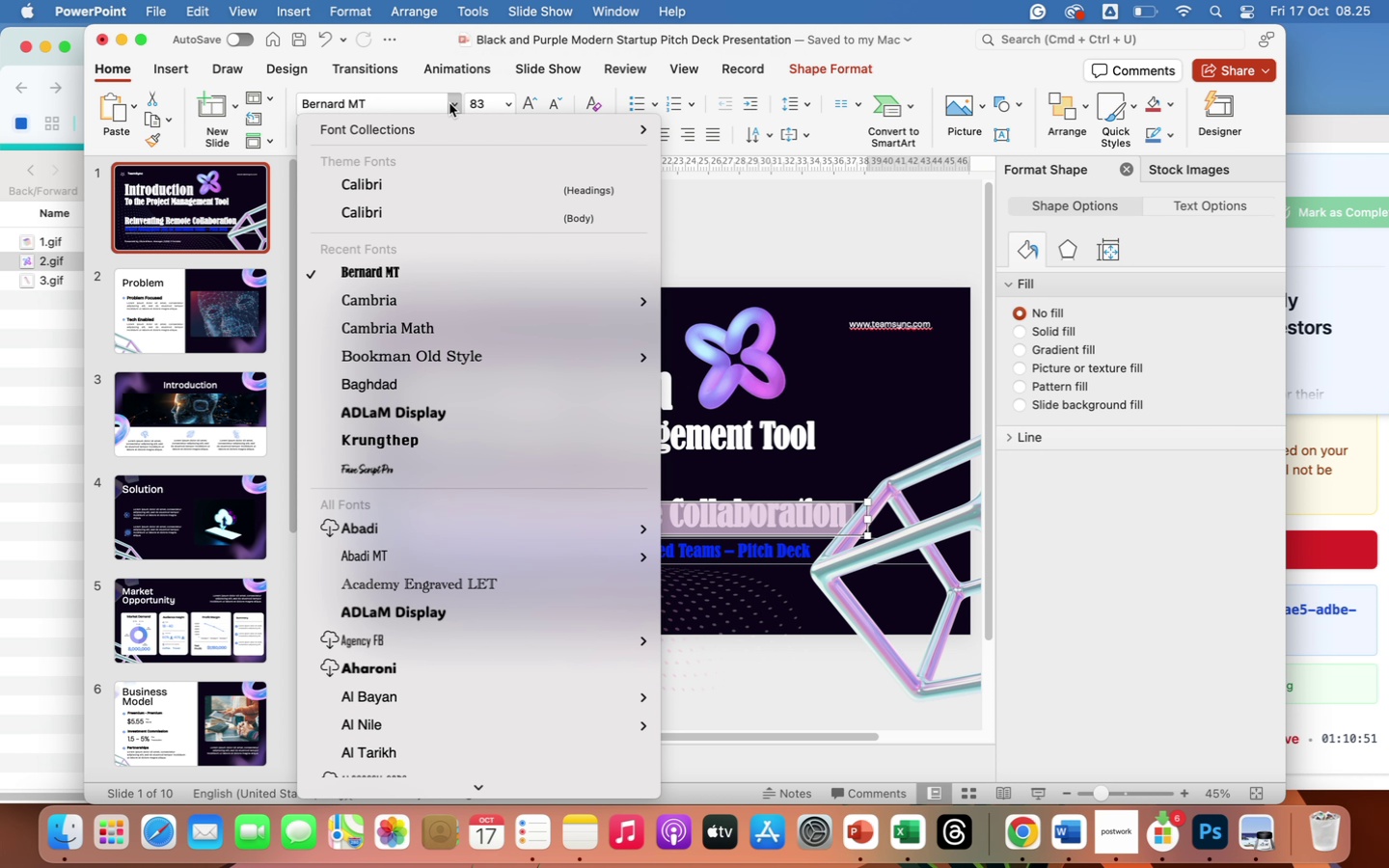 
left_click([396, 102])
 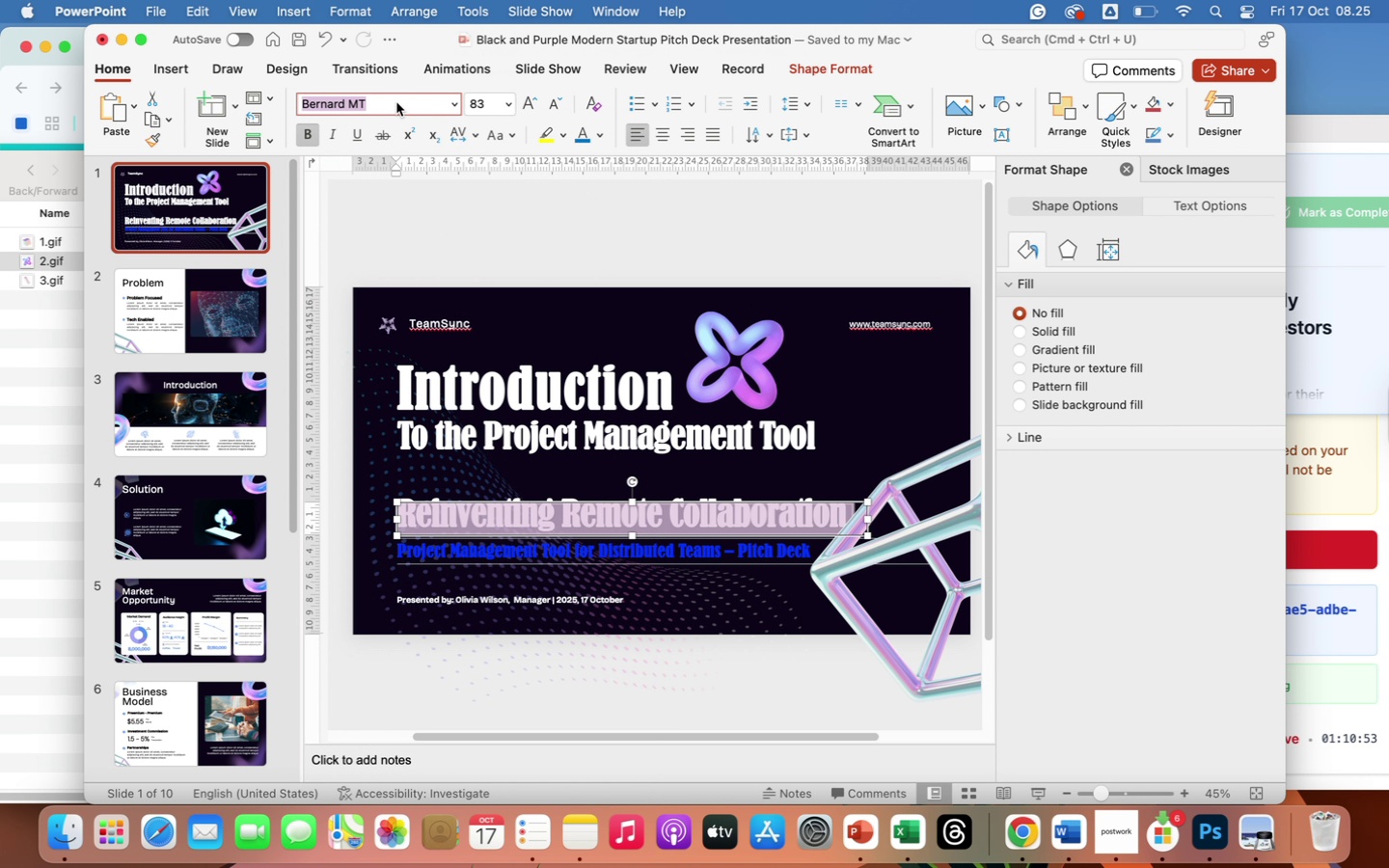 
left_click([396, 102])
 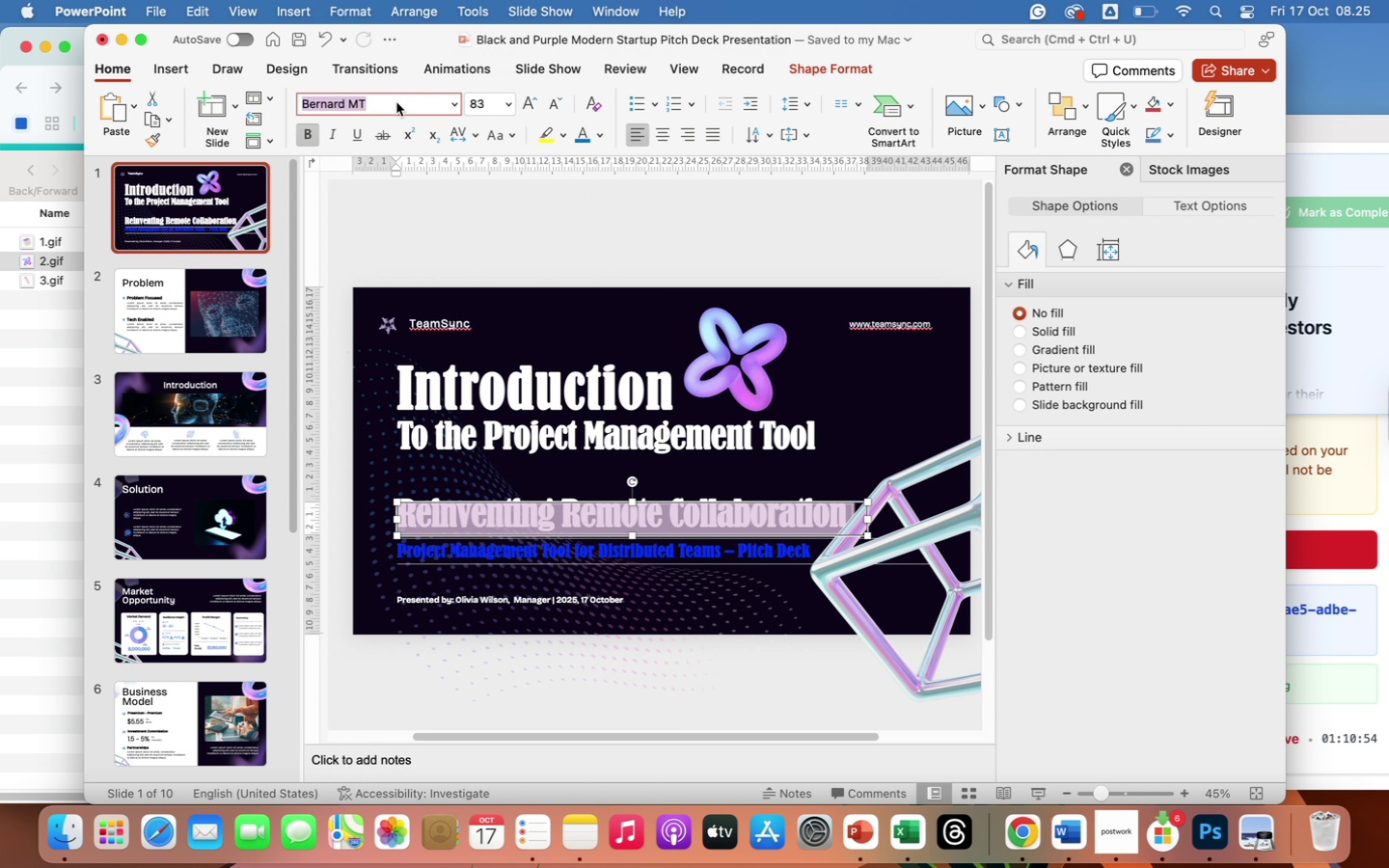 
type(bricolage)
 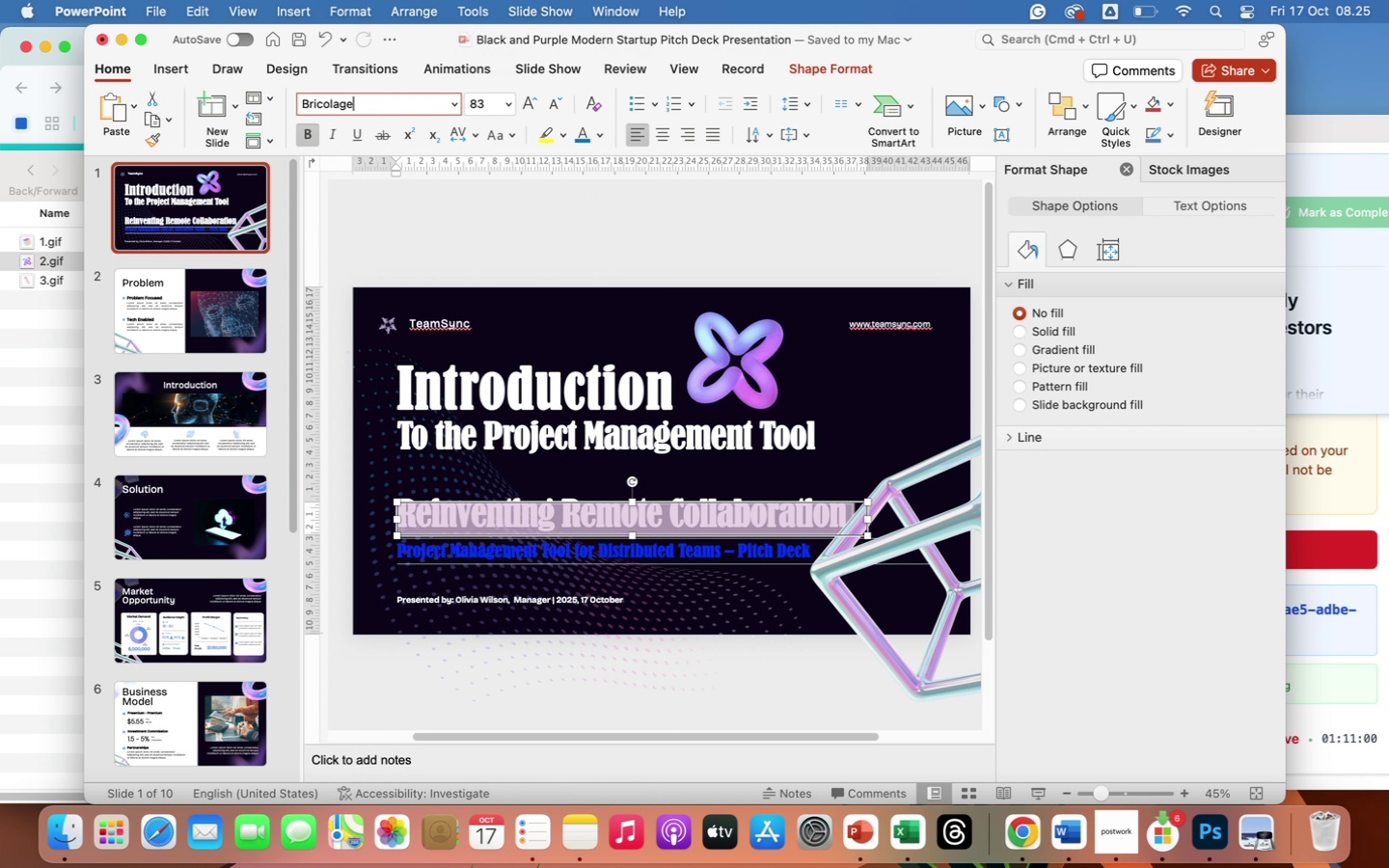 
key(Enter)
 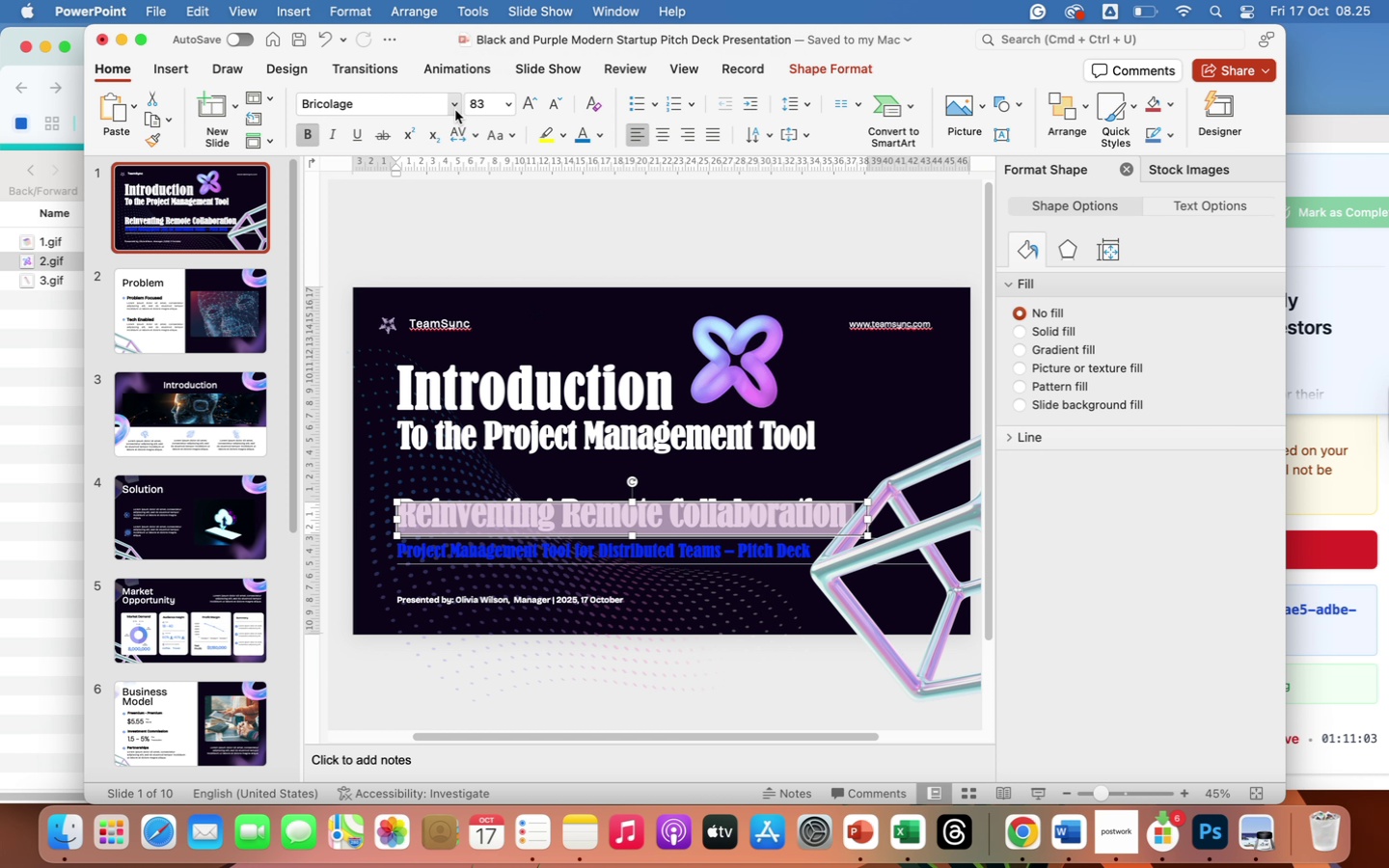 
left_click([454, 107])
 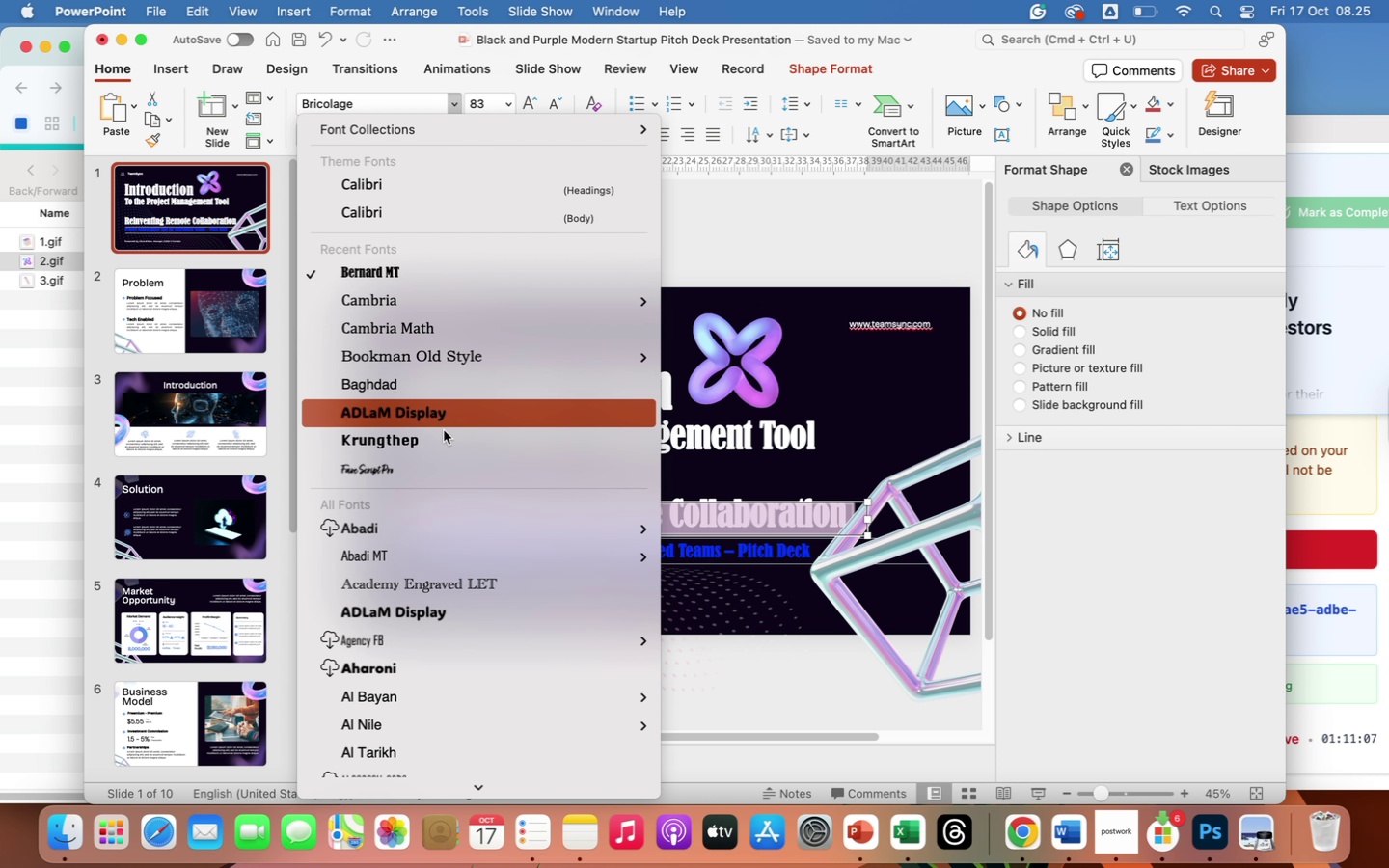 
scroll: coordinate [491, 626], scroll_direction: down, amount: 144.0
 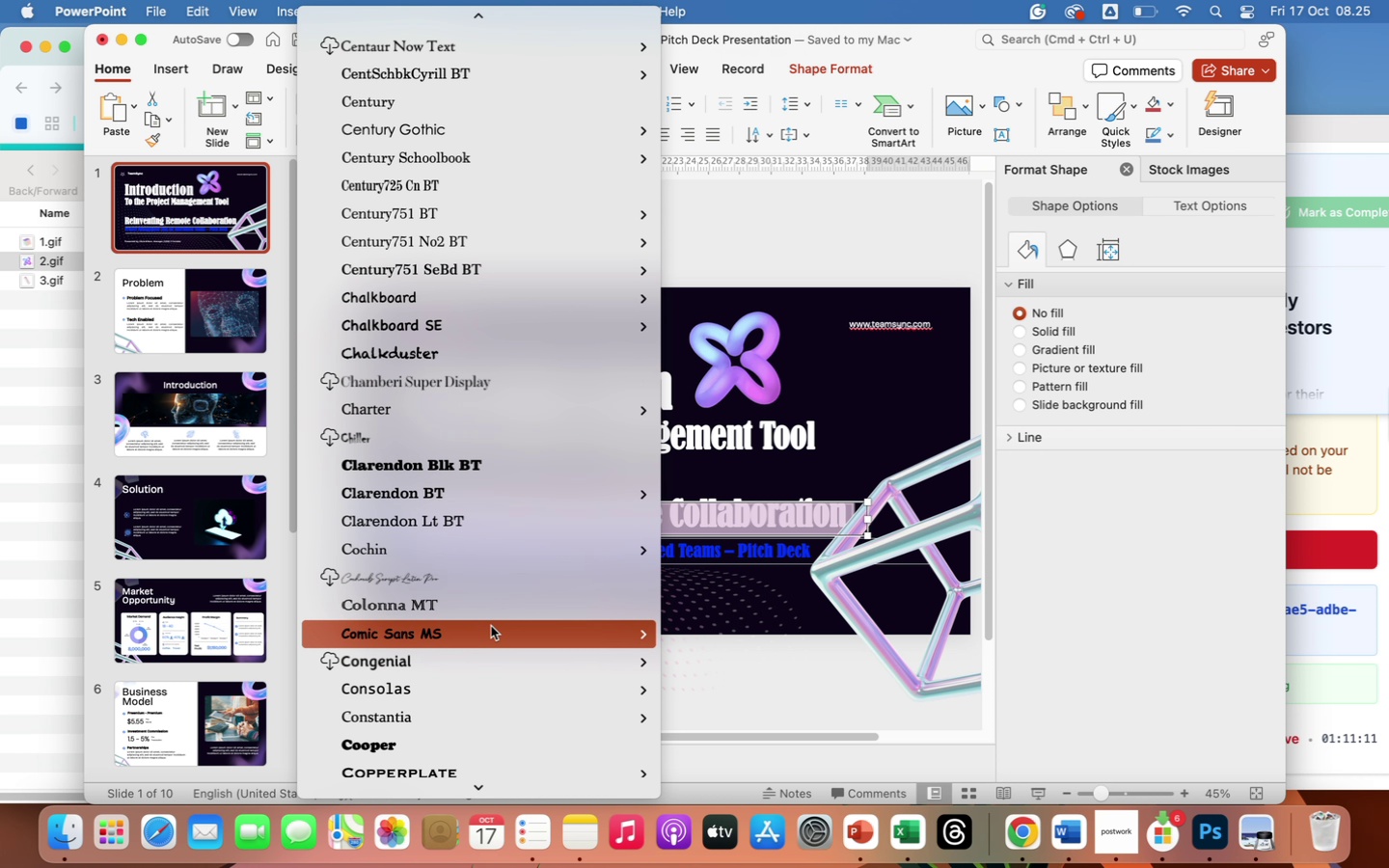 
scroll: coordinate [488, 372], scroll_direction: up, amount: 64.0
 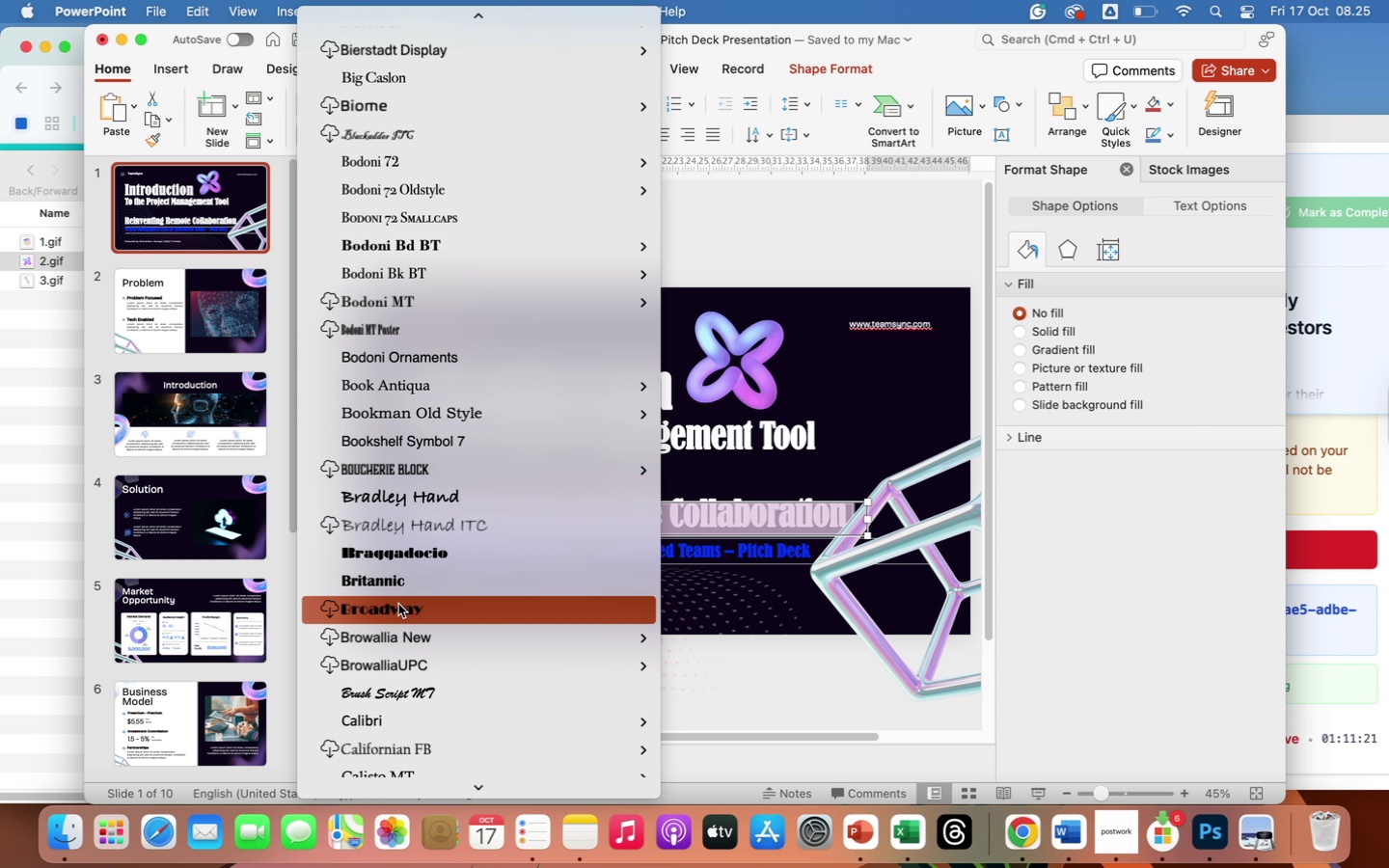 
wait(6.19)
 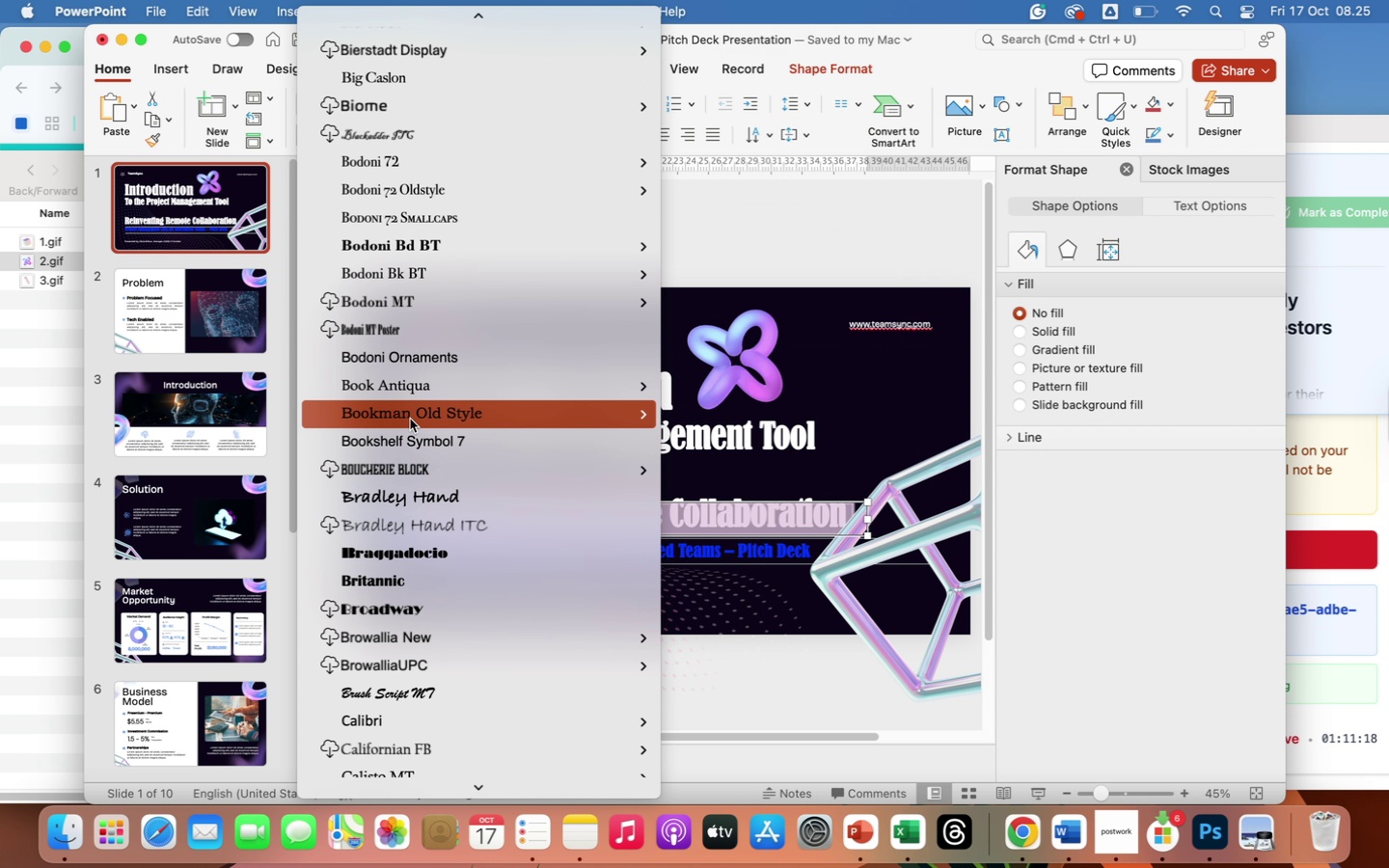 
scroll: coordinate [405, 715], scroll_direction: down, amount: 19.0
 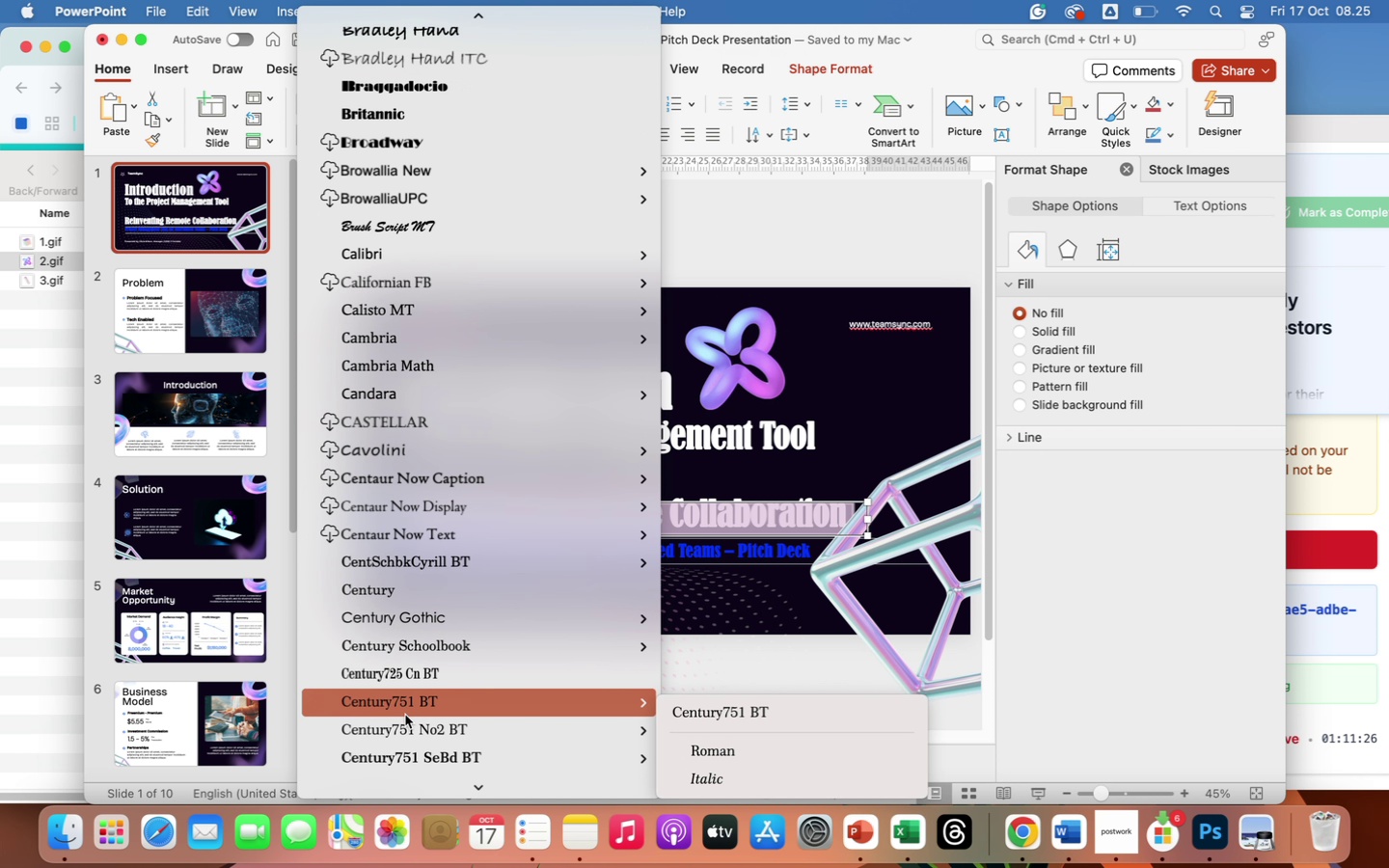 
scroll: coordinate [402, 345], scroll_direction: up, amount: 83.0
 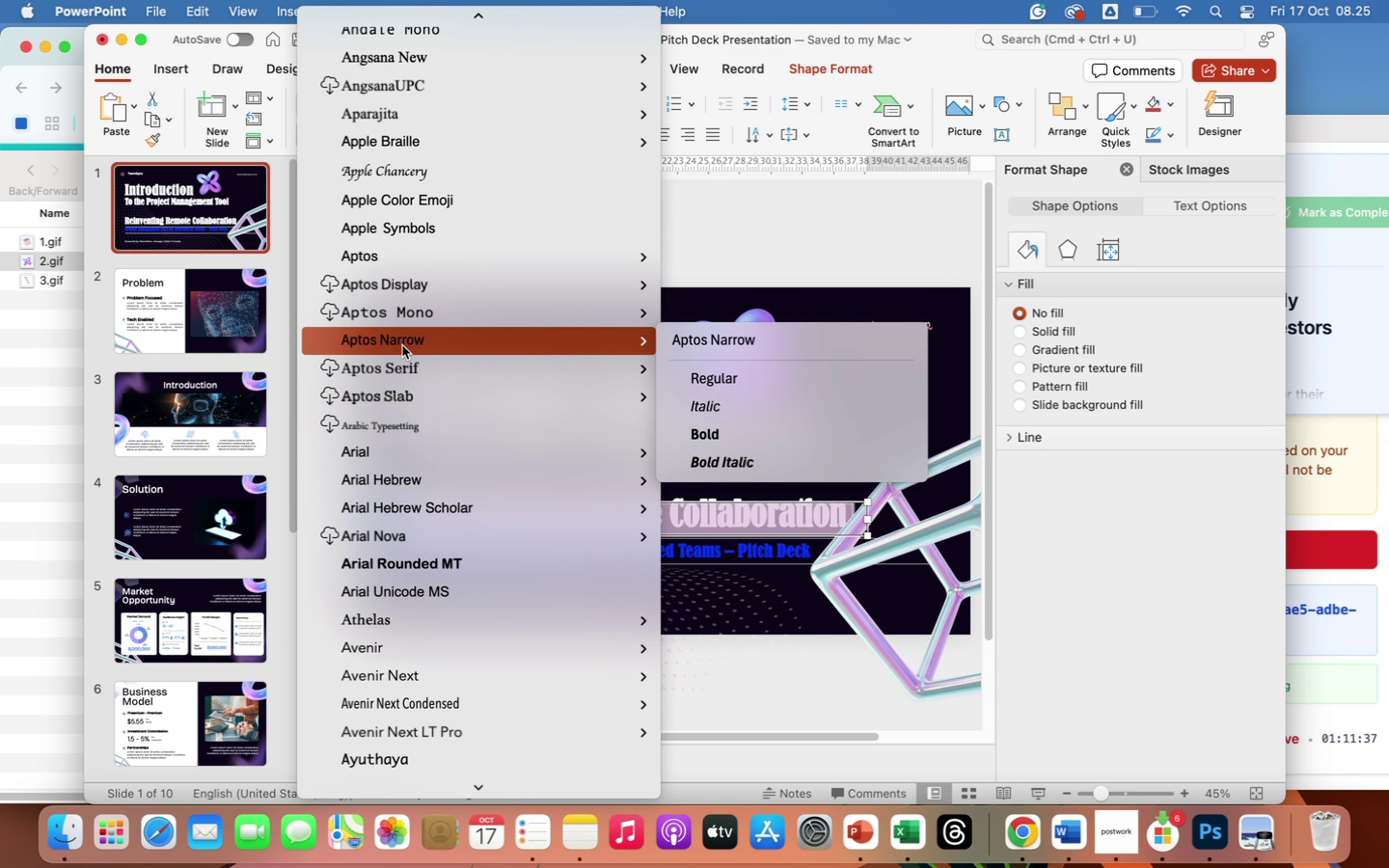 
scroll: coordinate [451, 670], scroll_direction: down, amount: 520.0
 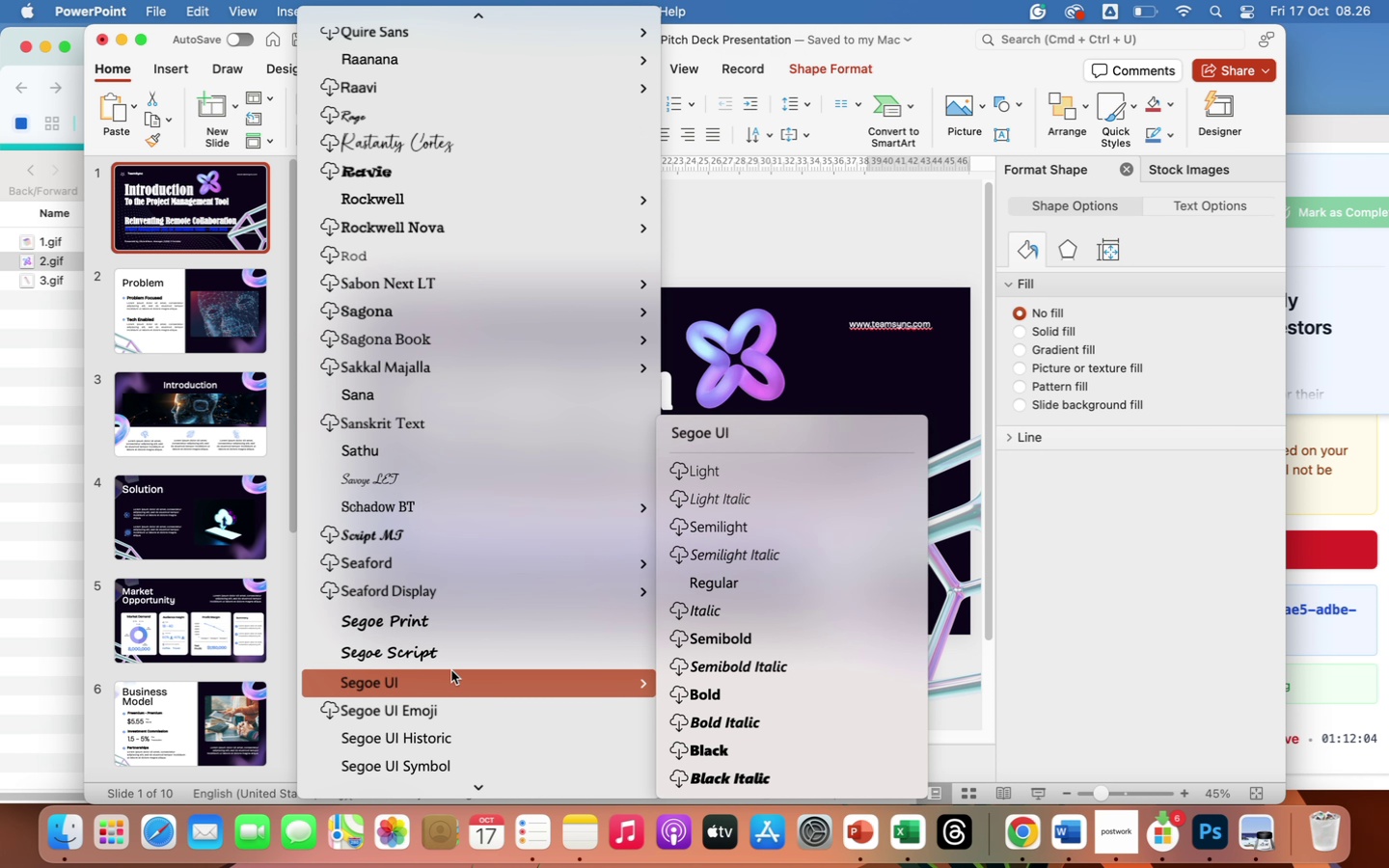 
scroll: coordinate [429, 175], scroll_direction: up, amount: 28.0
 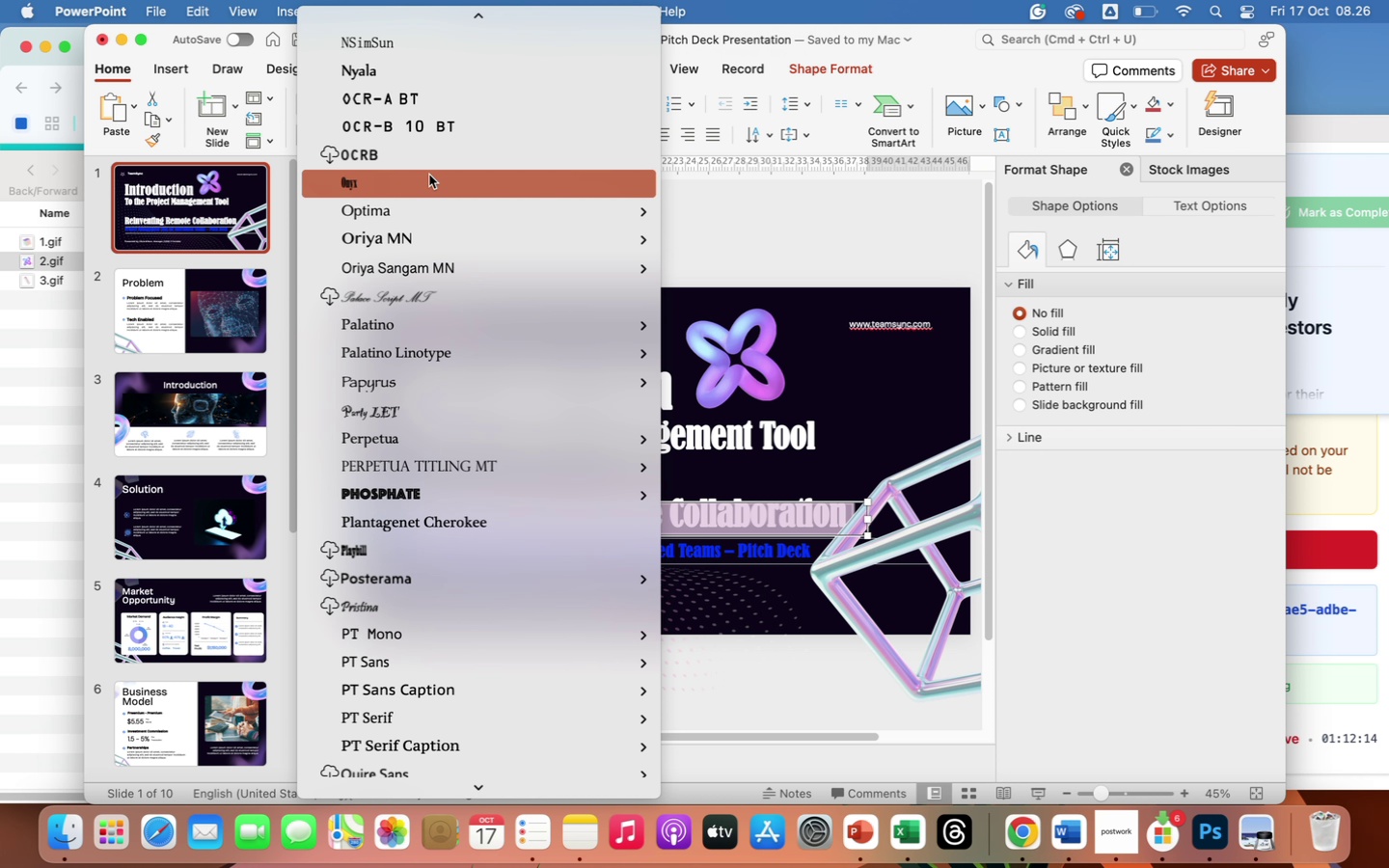 
wait(5.93)
 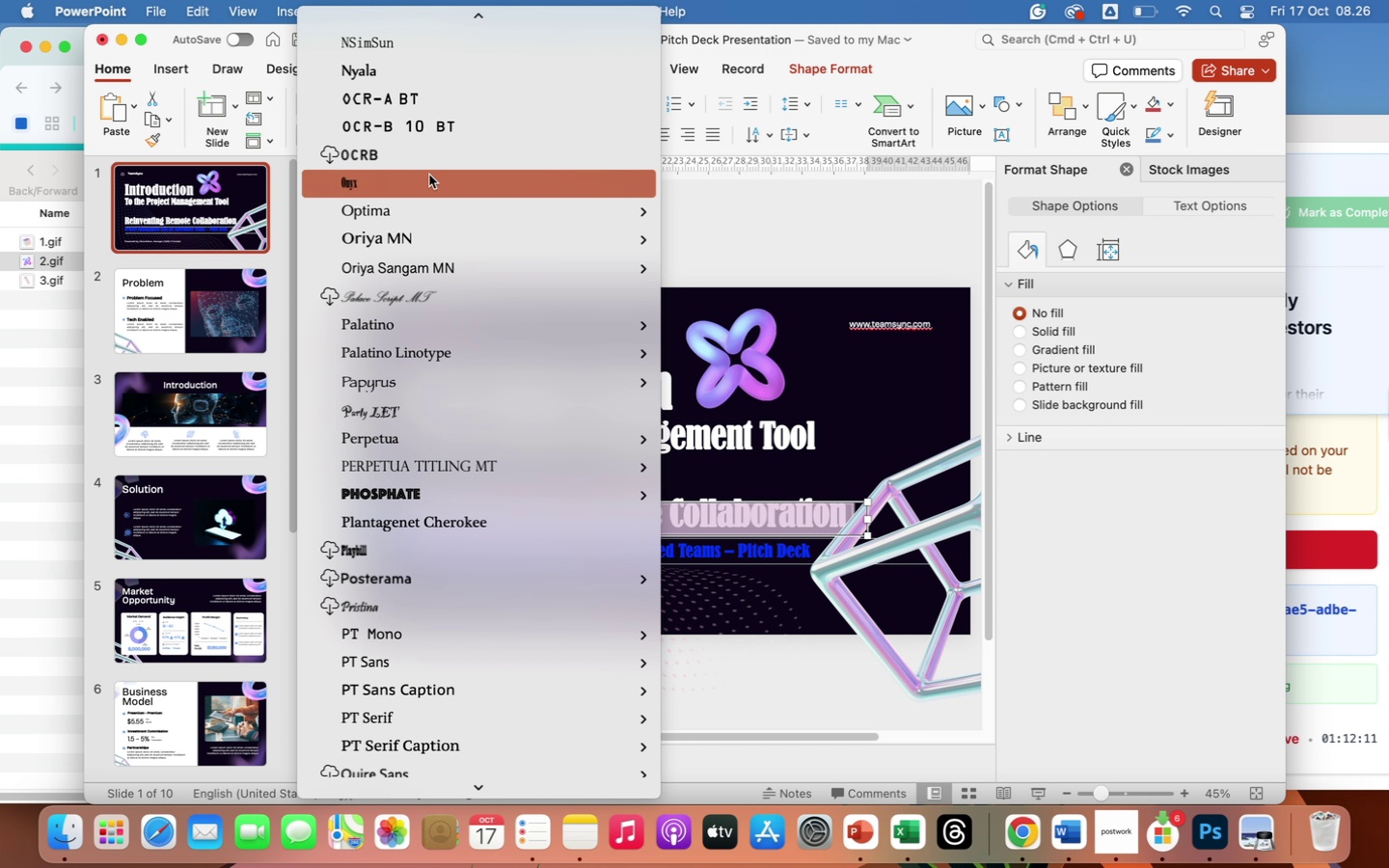 
scroll: coordinate [429, 175], scroll_direction: up, amount: 164.0
 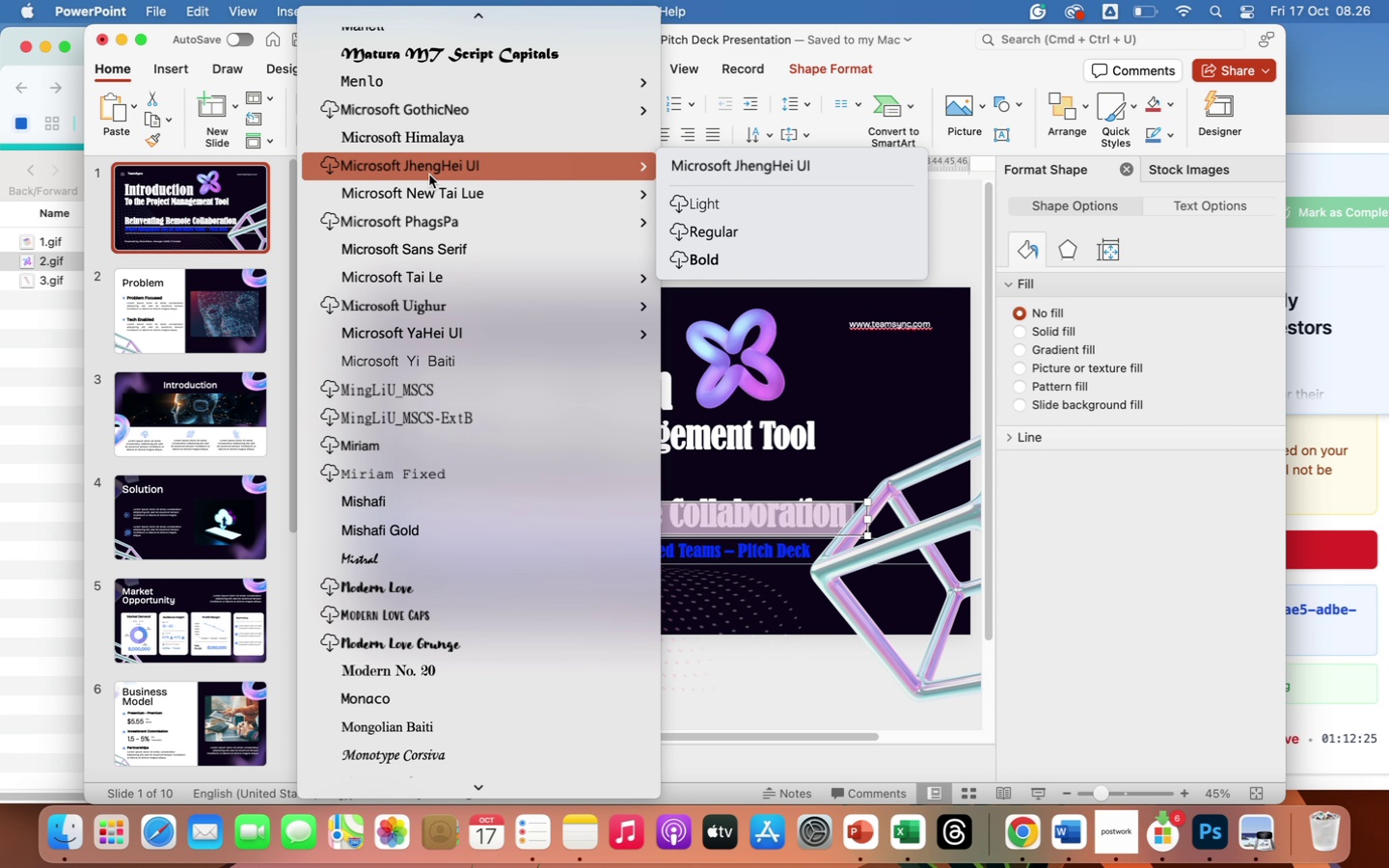 
scroll: coordinate [456, 666], scroll_direction: down, amount: 24.0
 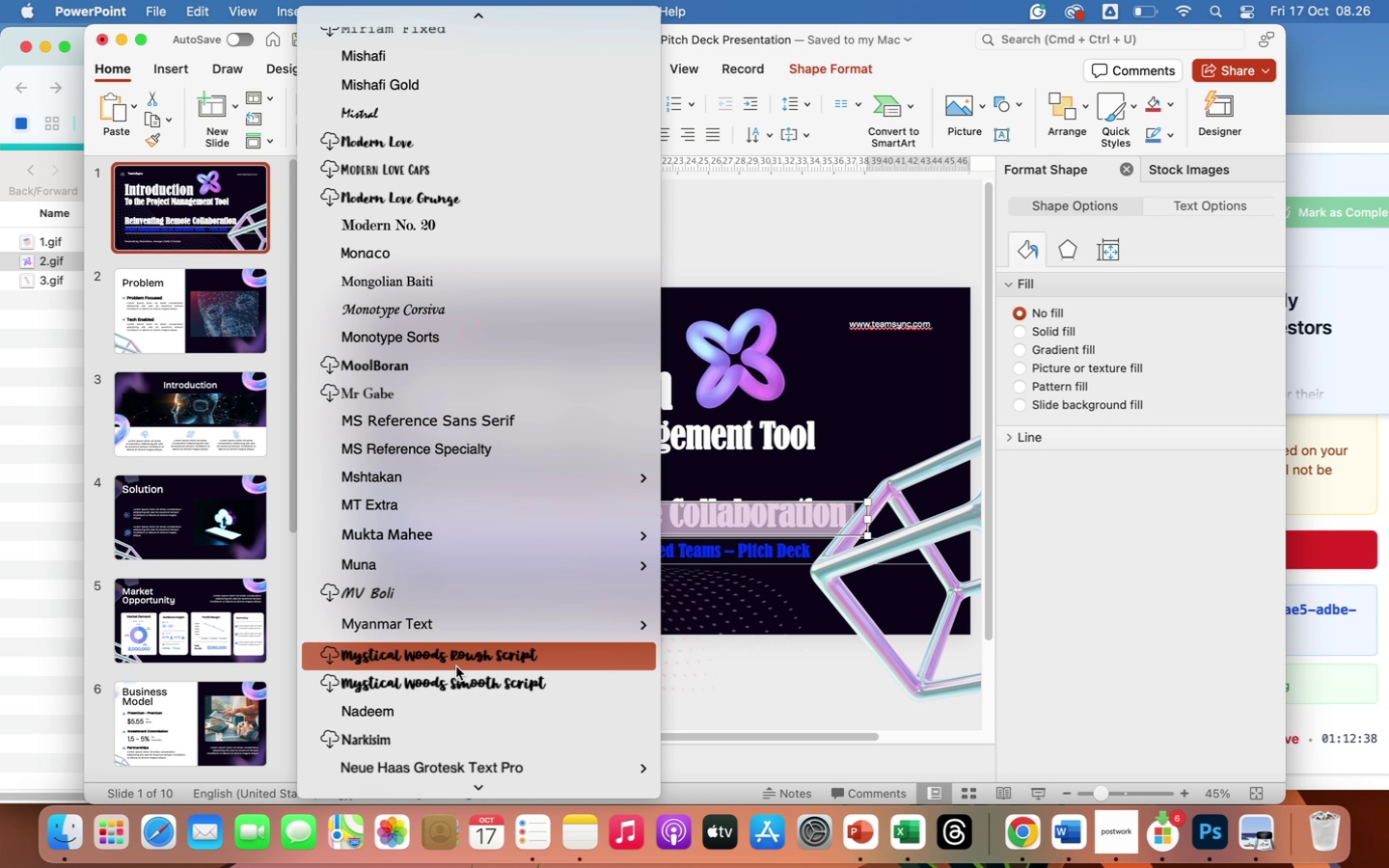 
wait(5.27)
 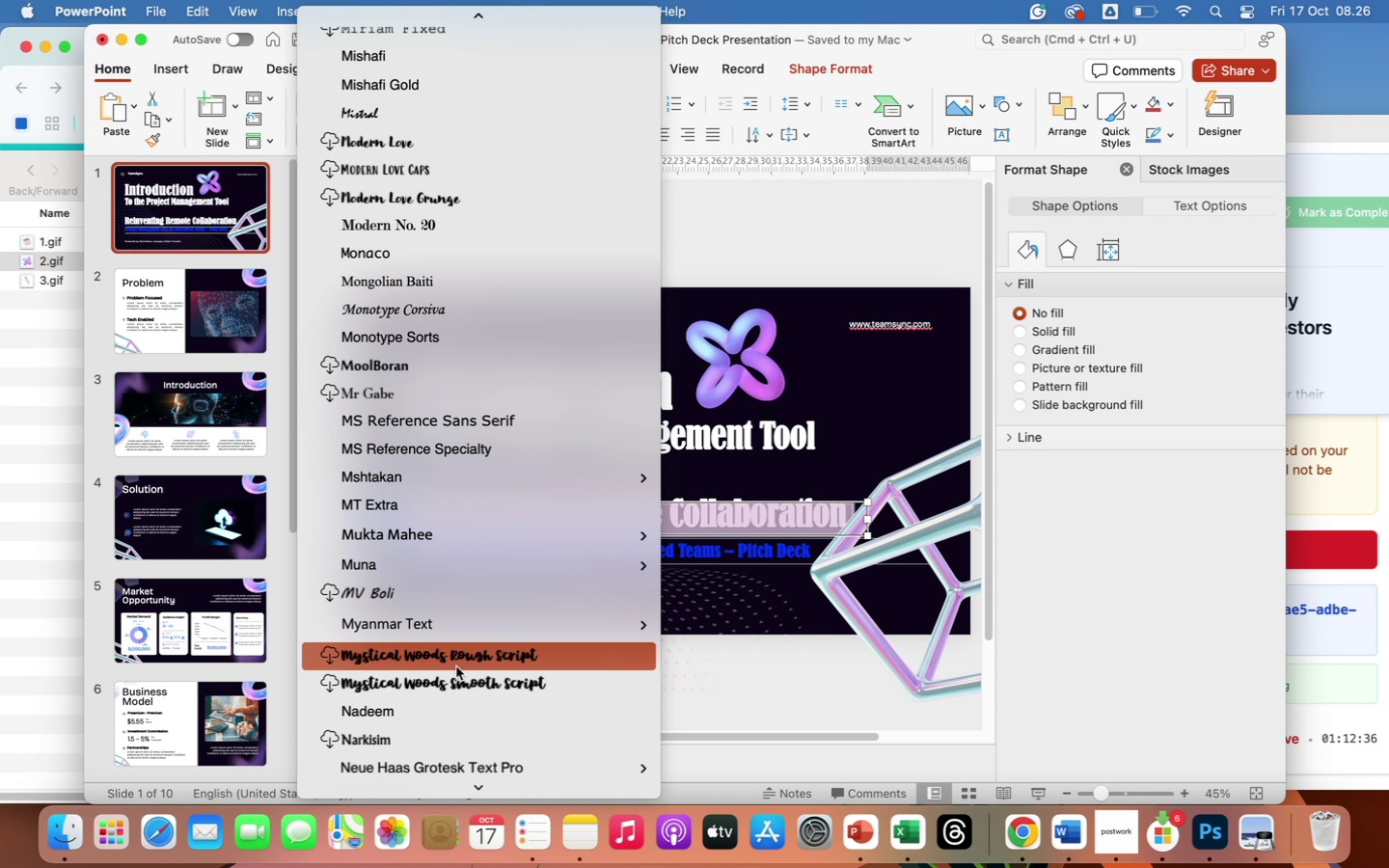 
scroll: coordinate [456, 666], scroll_direction: down, amount: 6.0
 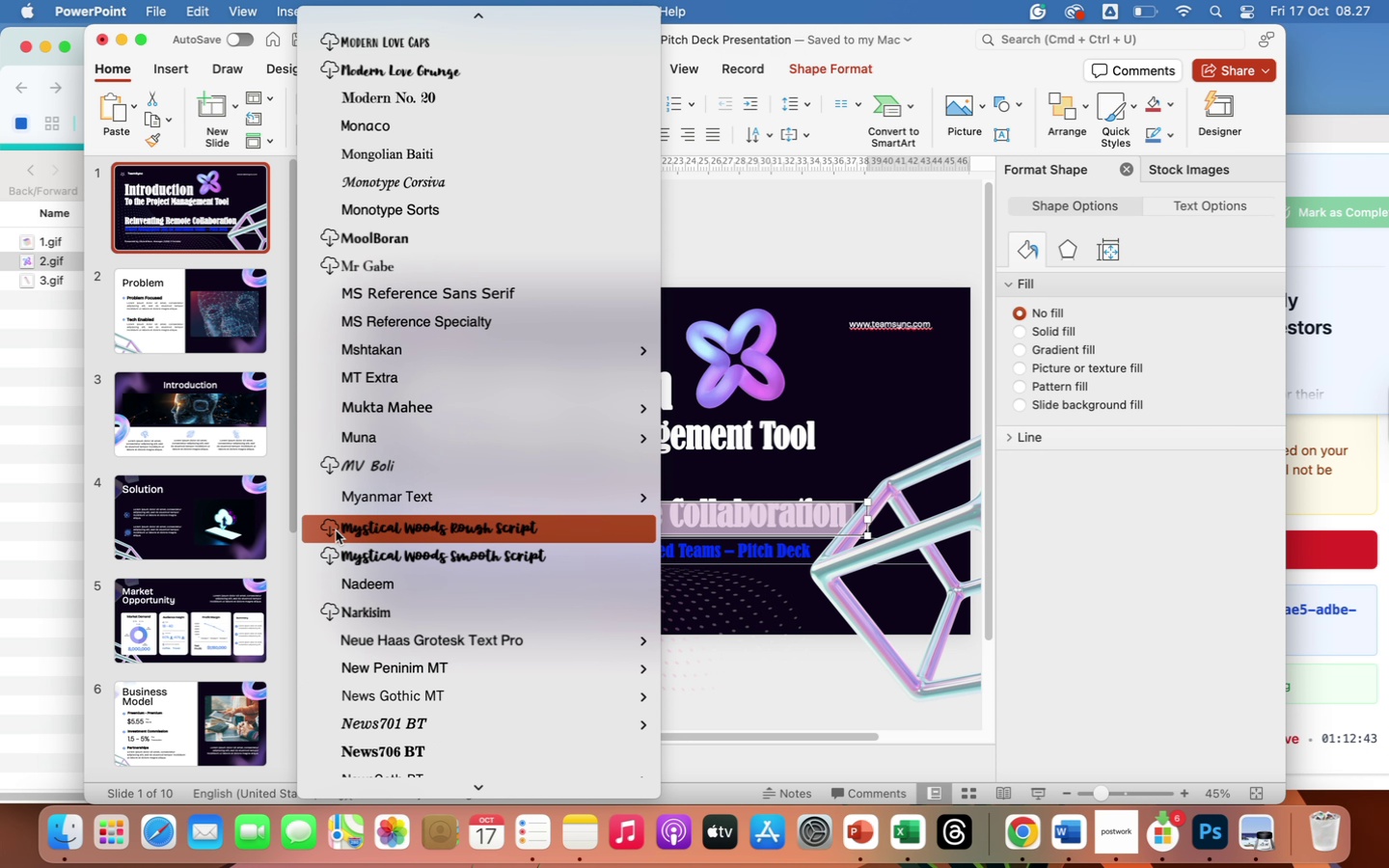 
left_click([331, 530])
 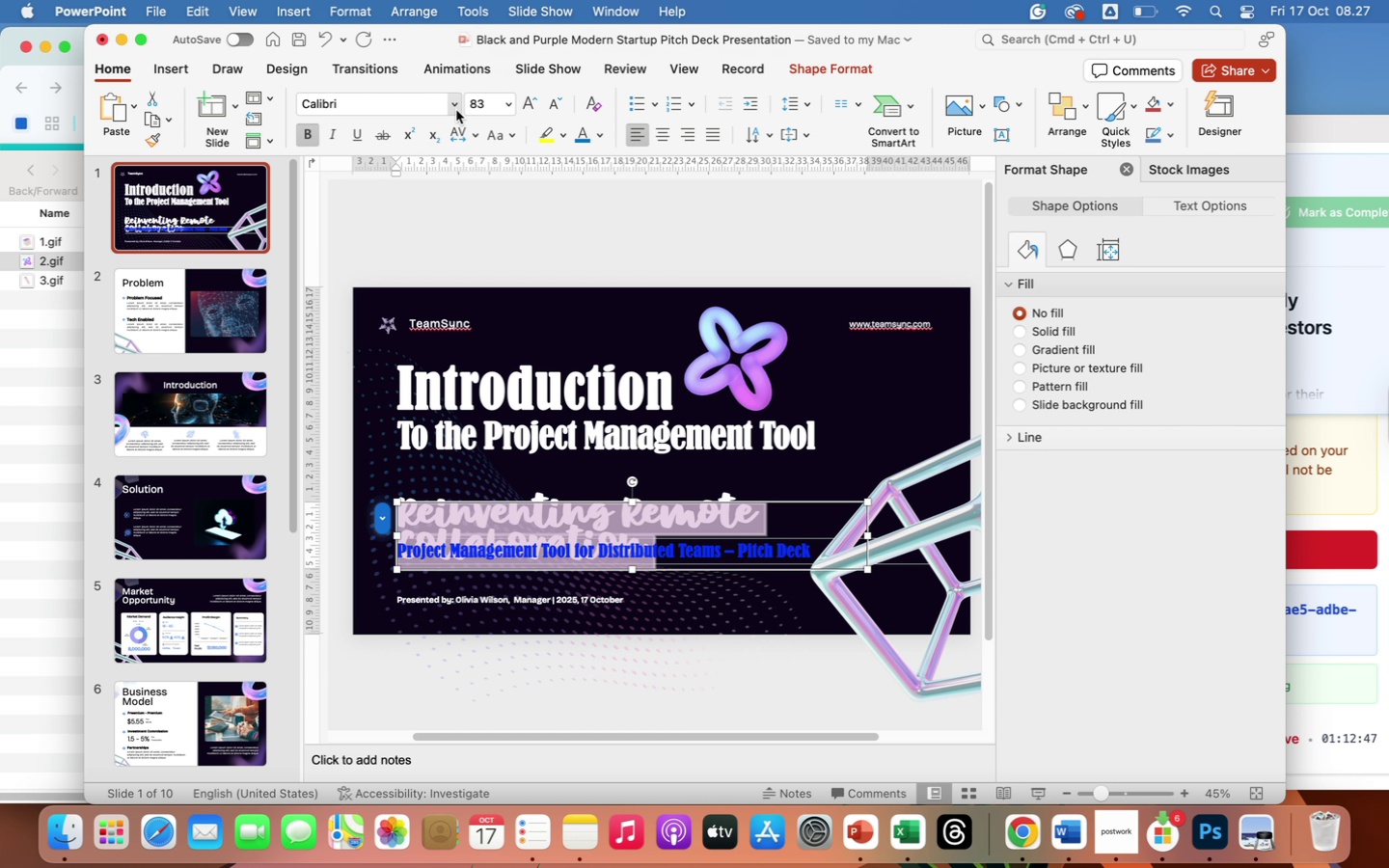 
left_click([451, 107])
 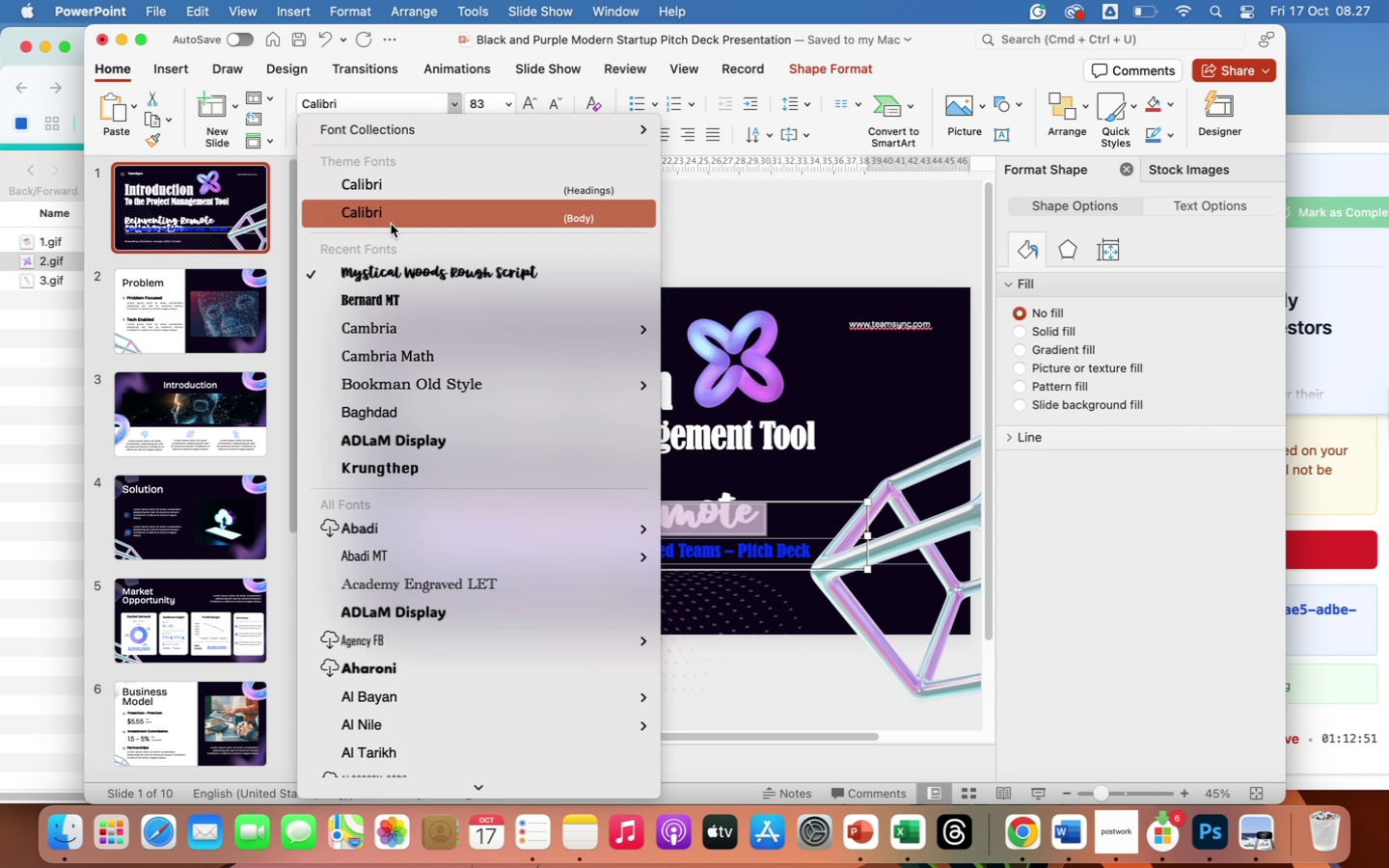 
wait(8.07)
 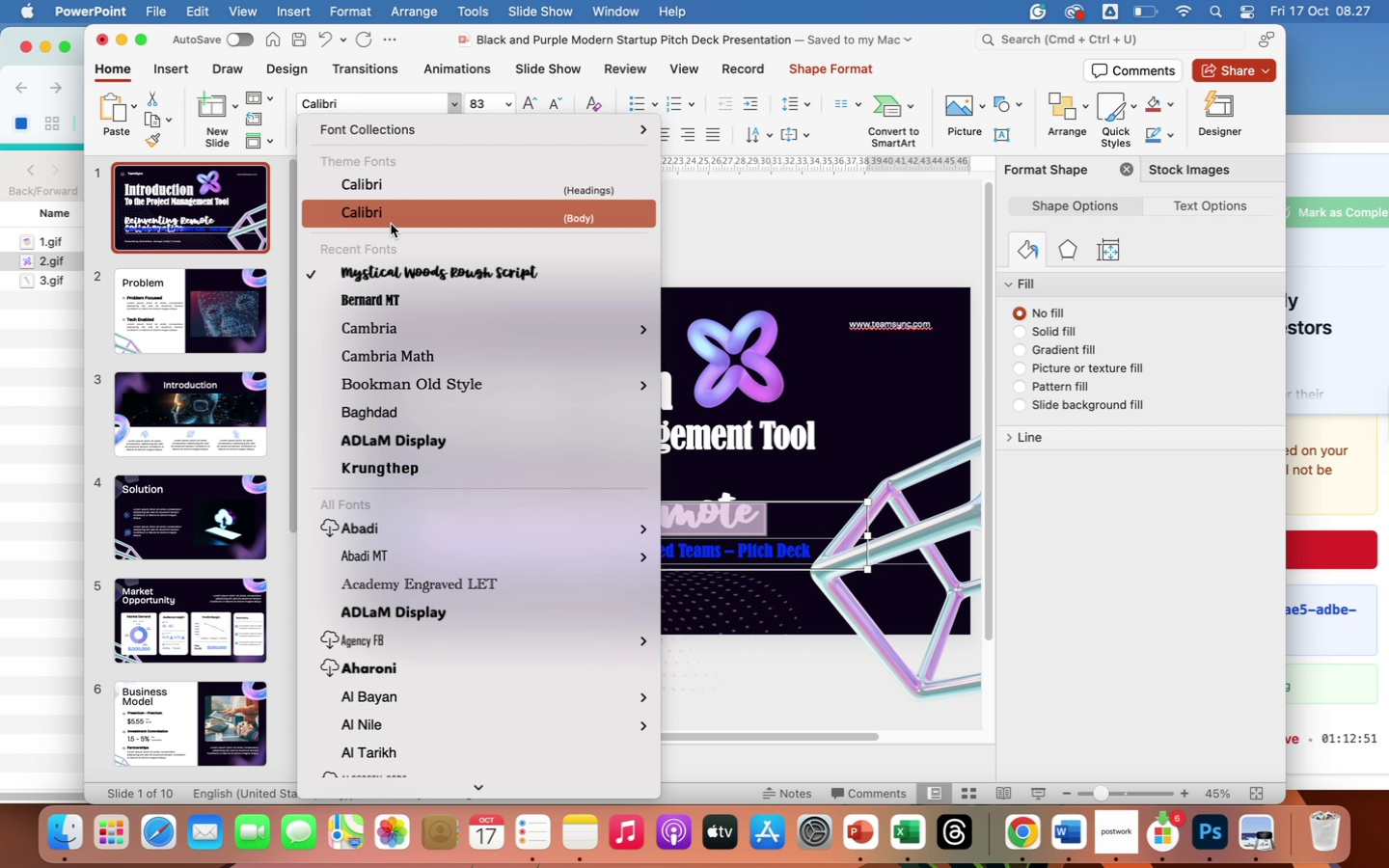 
left_click([405, 351])
 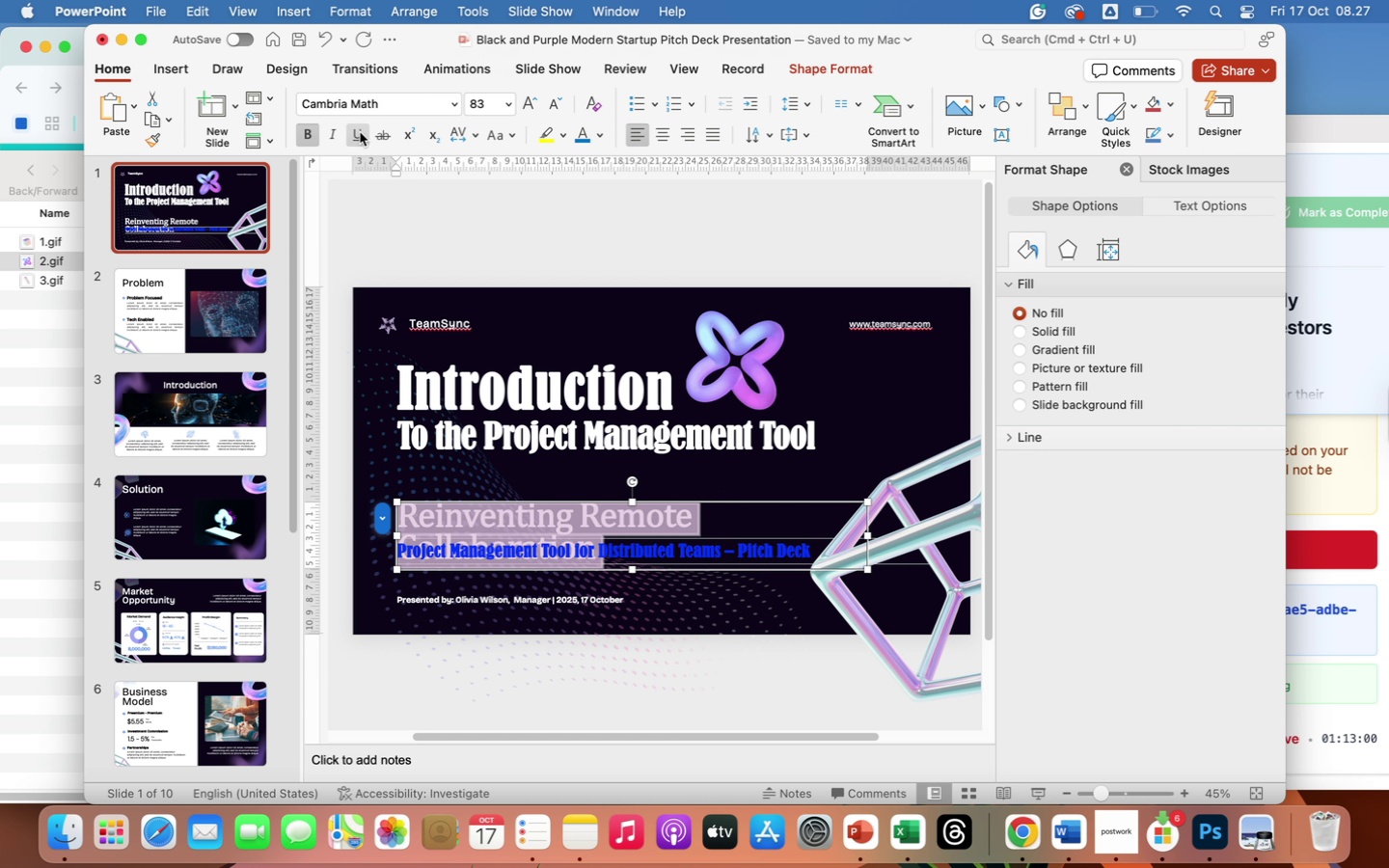 
left_click([335, 134])